 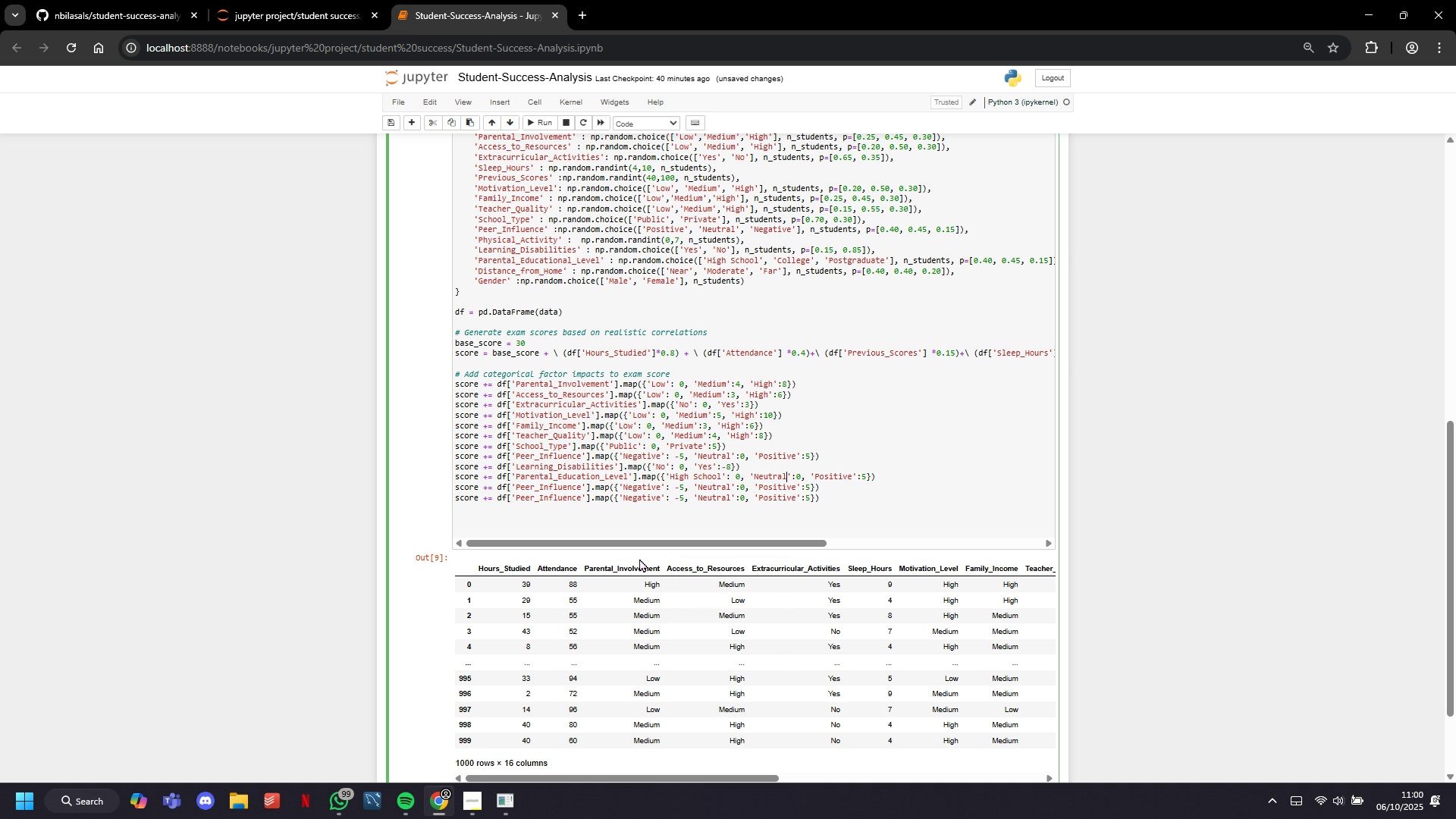 
key(ArrowRight)
 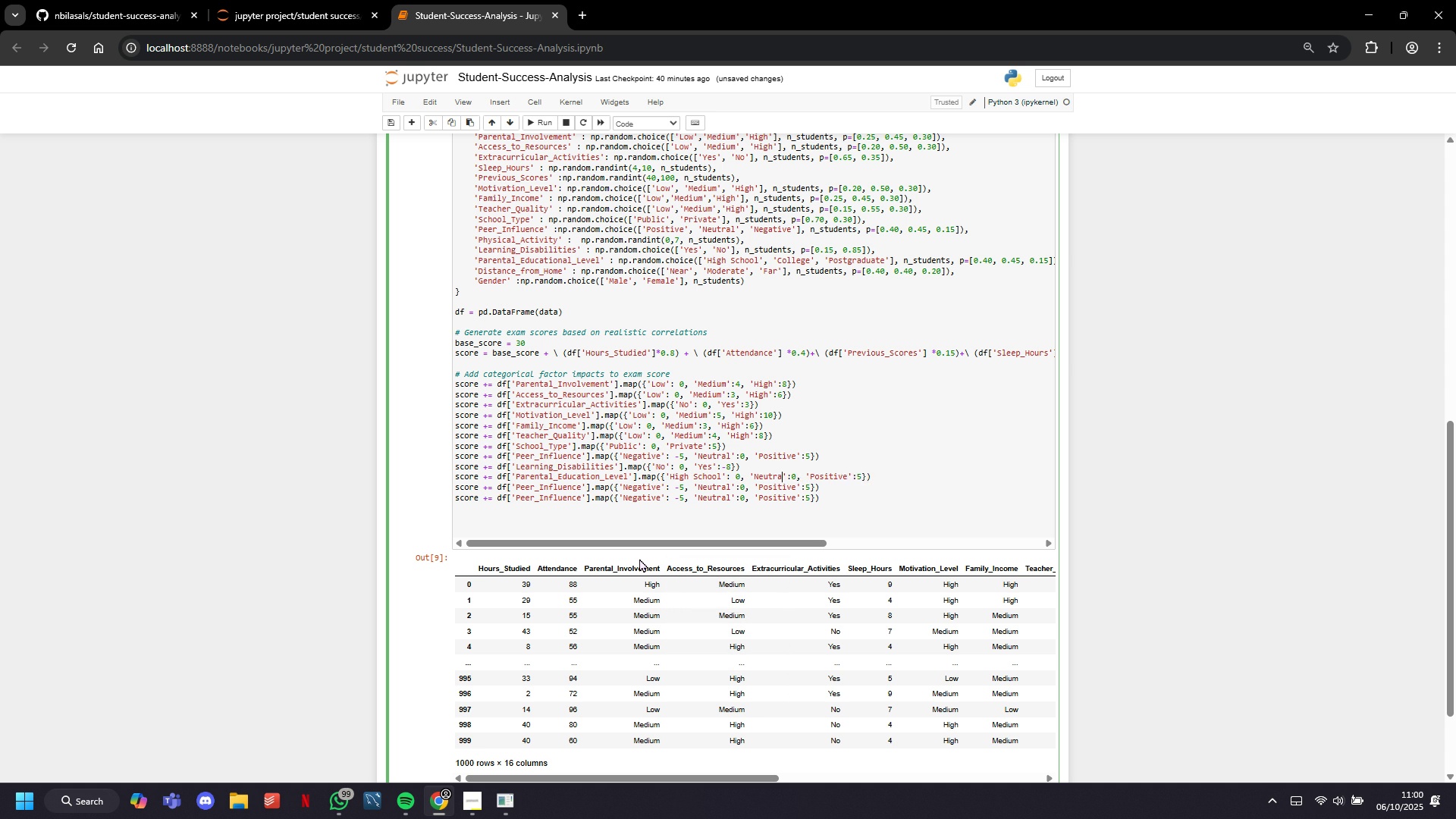 
key(Backspace)
key(Backspace)
key(Backspace)
key(Backspace)
key(Backspace)
key(Backspace)
key(Backspace)
type(College)
 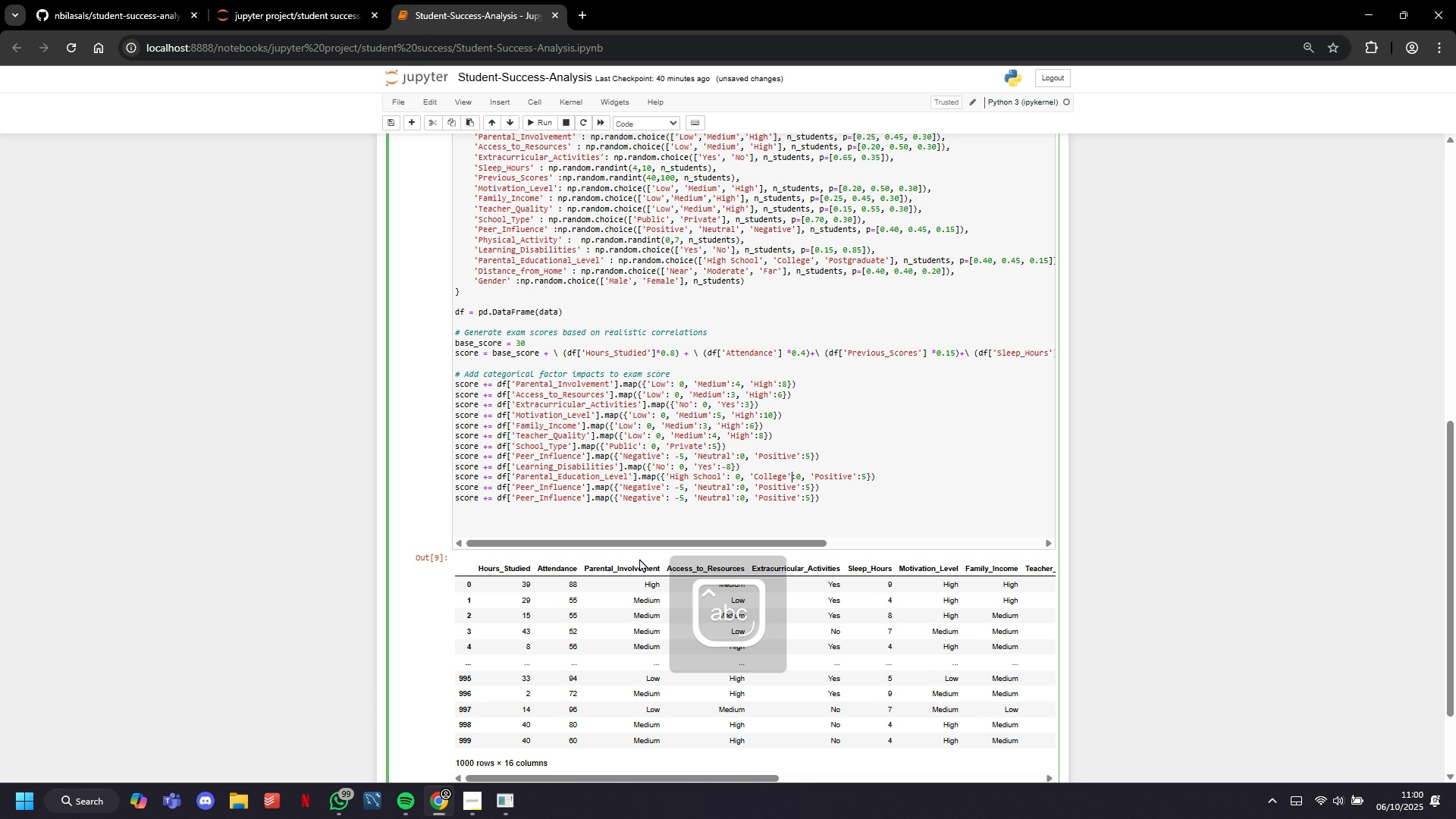 
key(ArrowRight)
 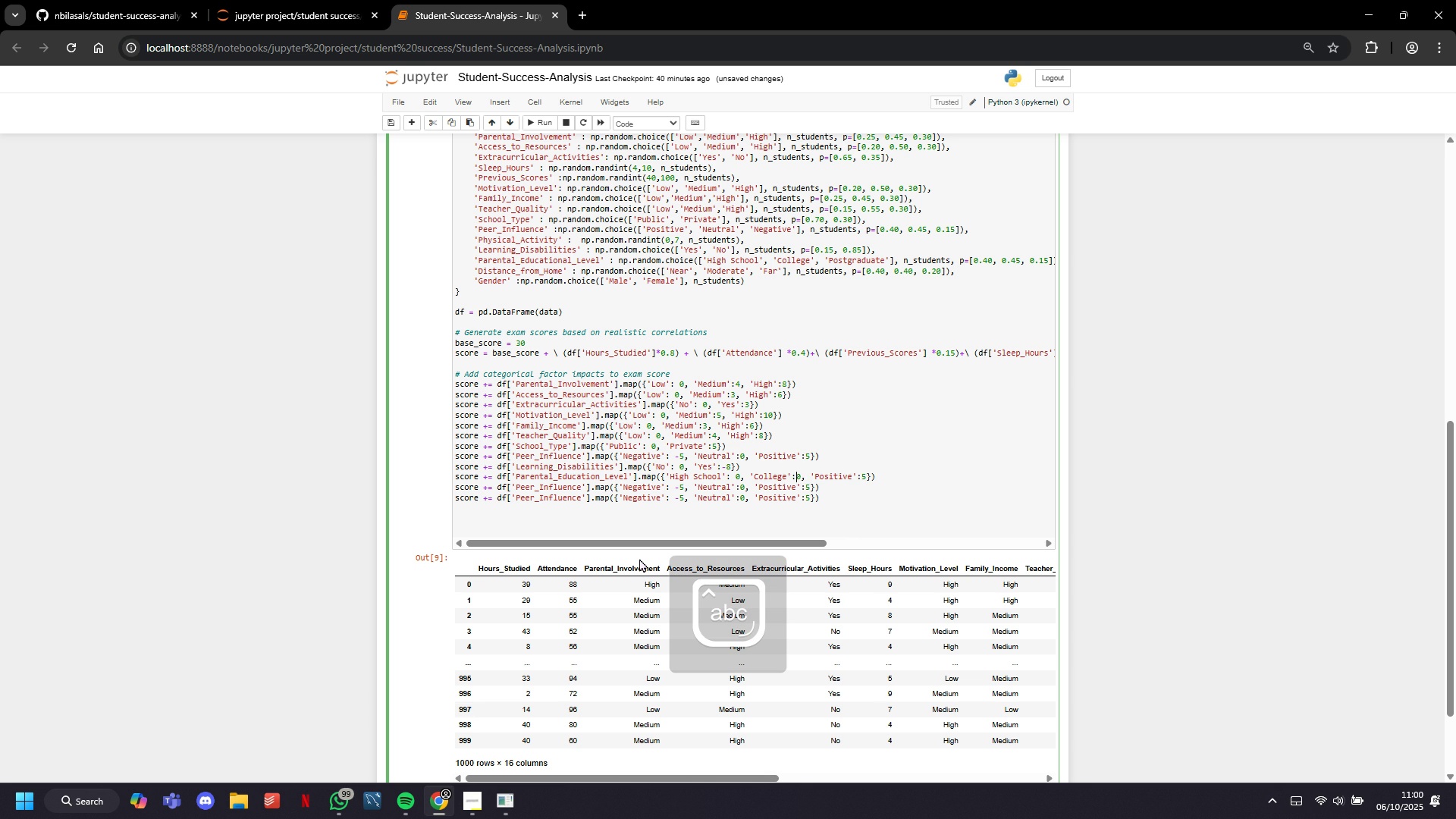 
key(ArrowRight)
 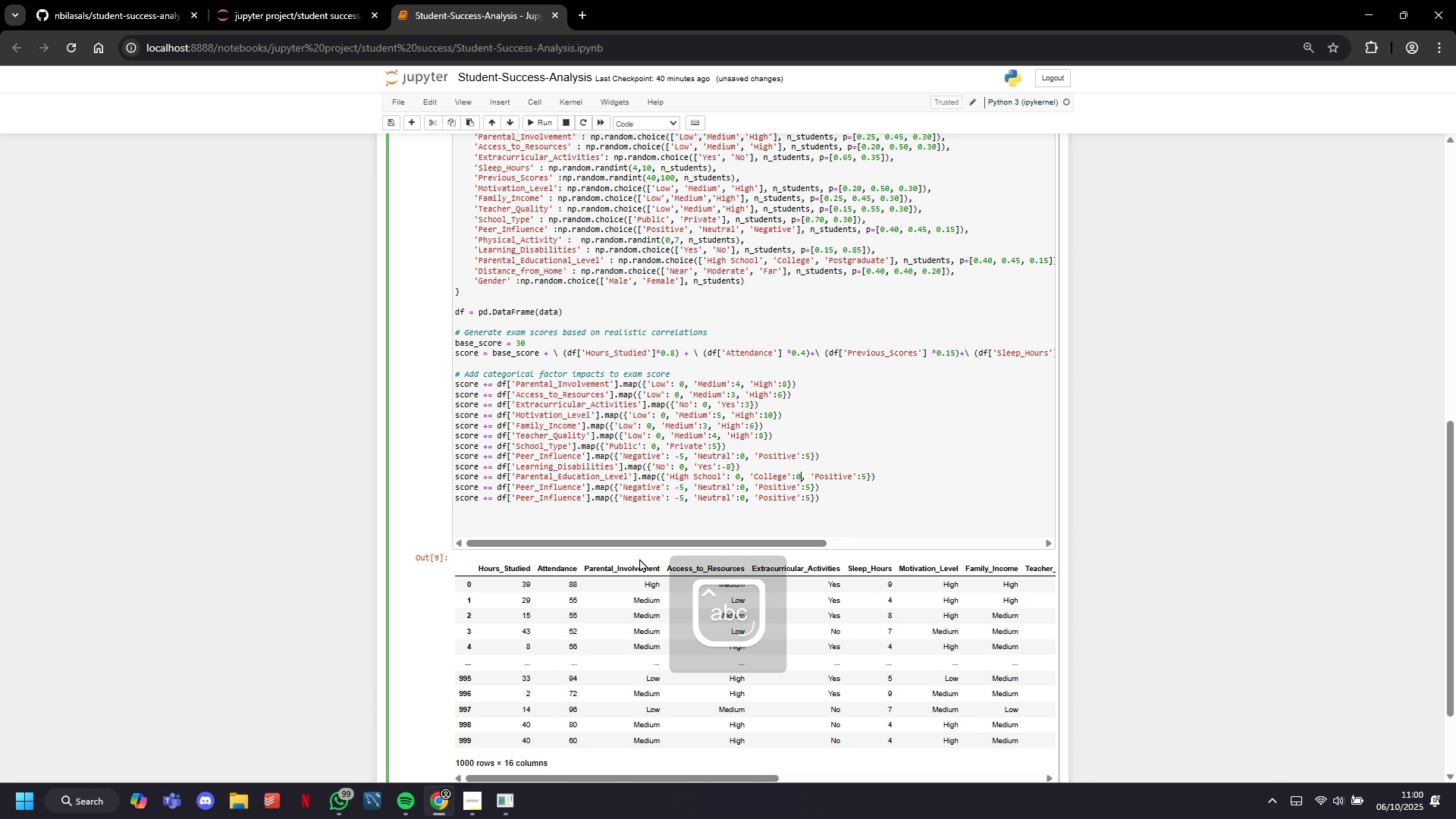 
key(ArrowRight)
 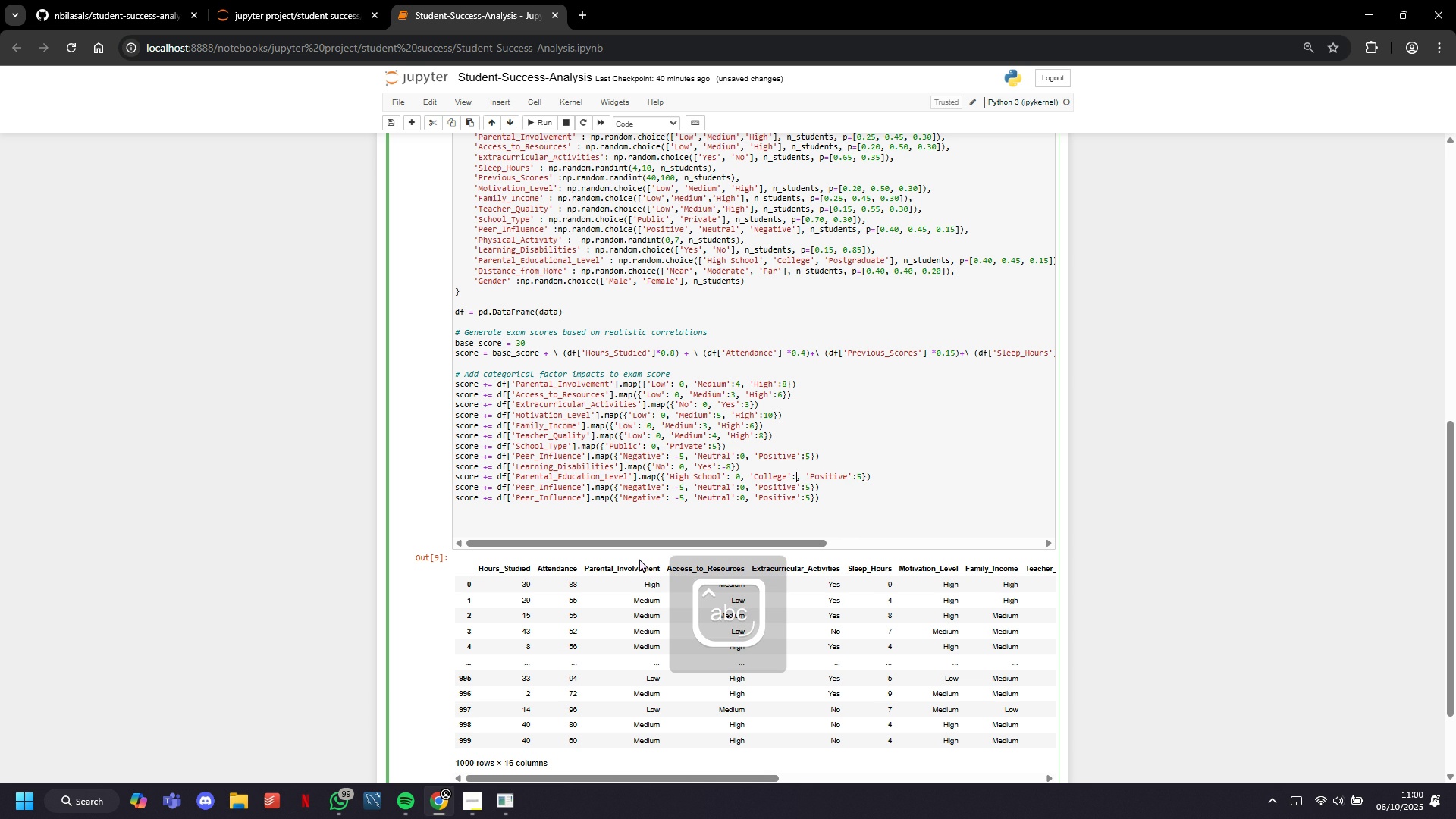 
key(Backspace)
 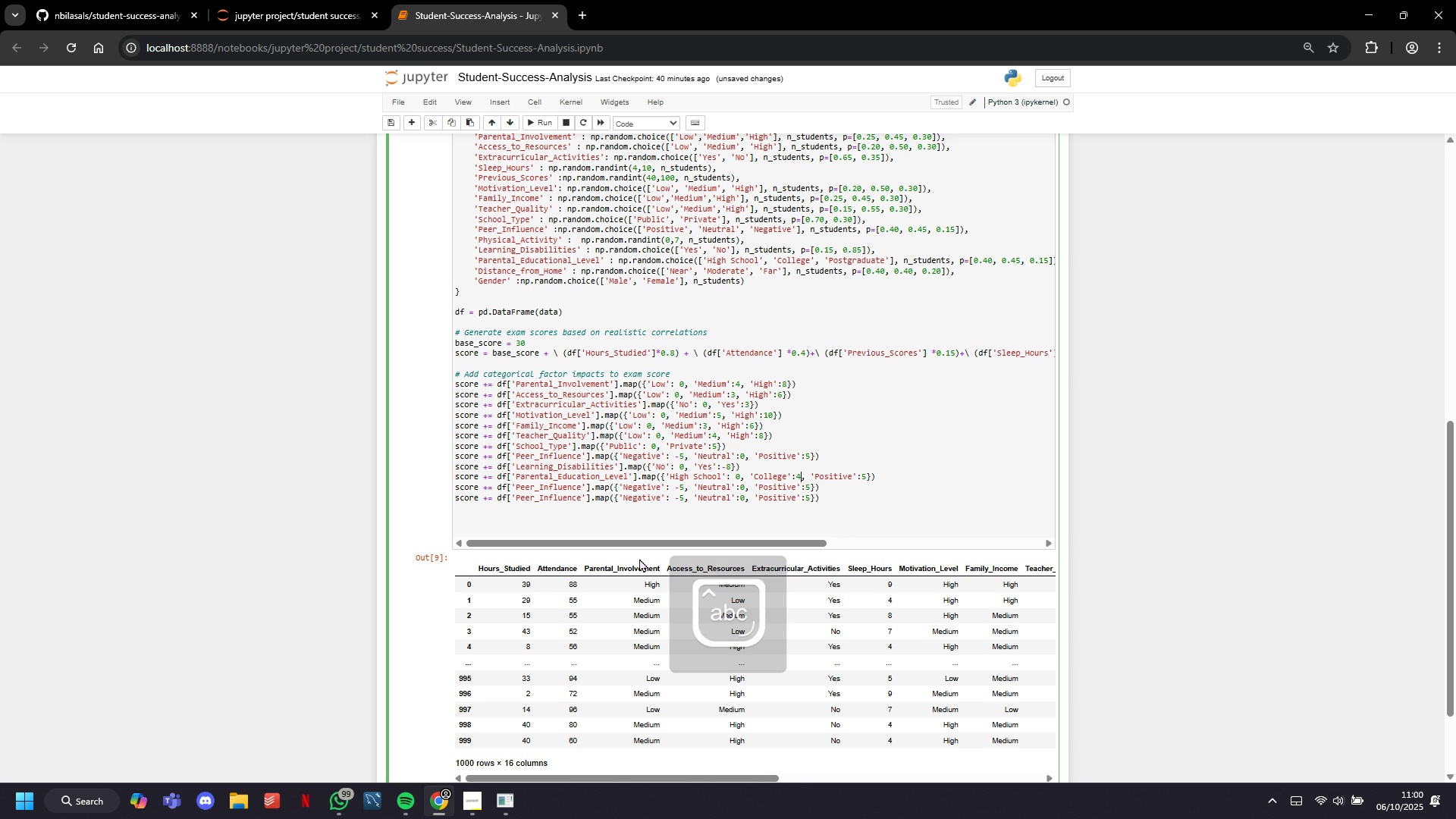 
key(4)